 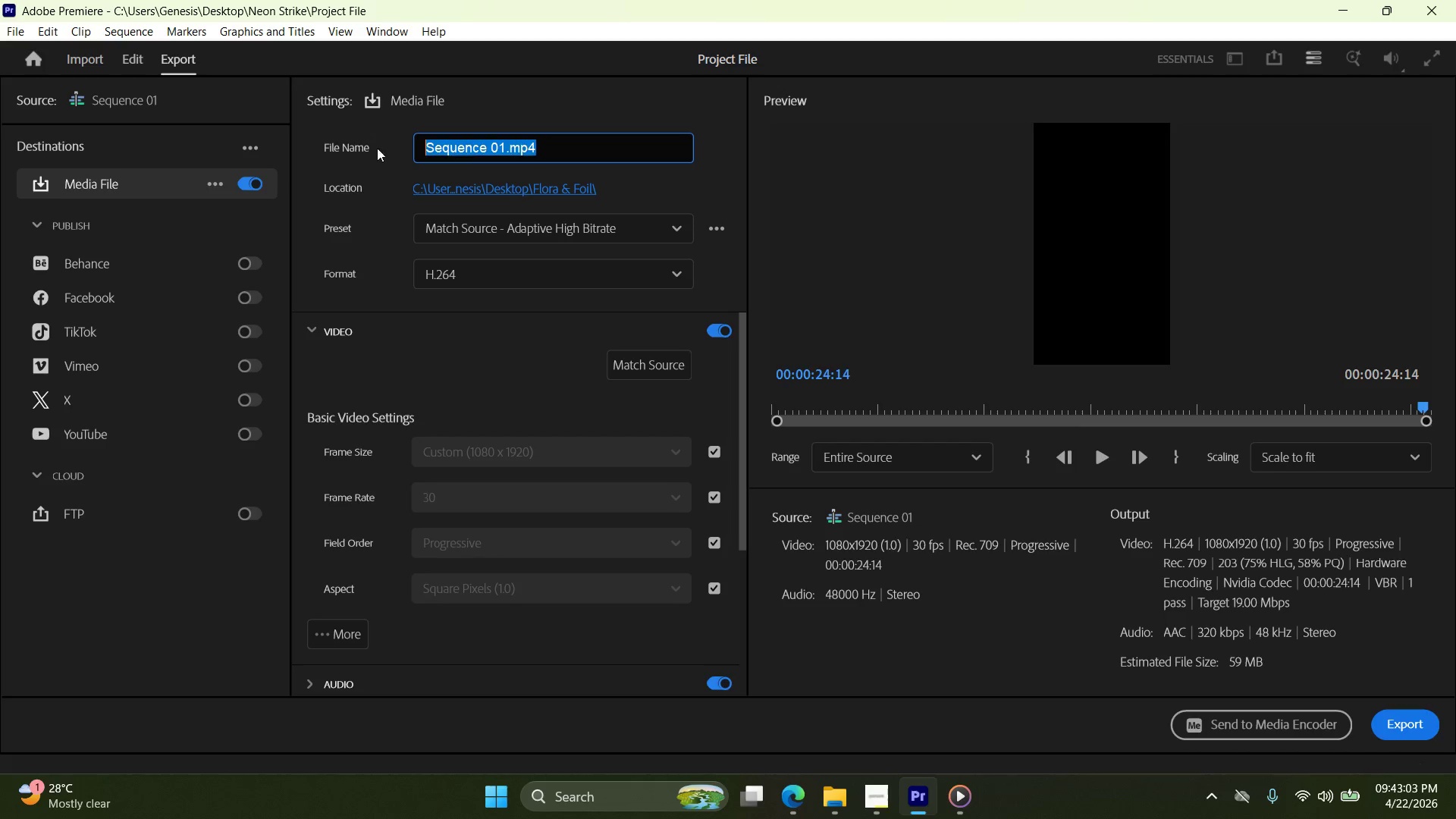 
key(Control+ControlLeft)
 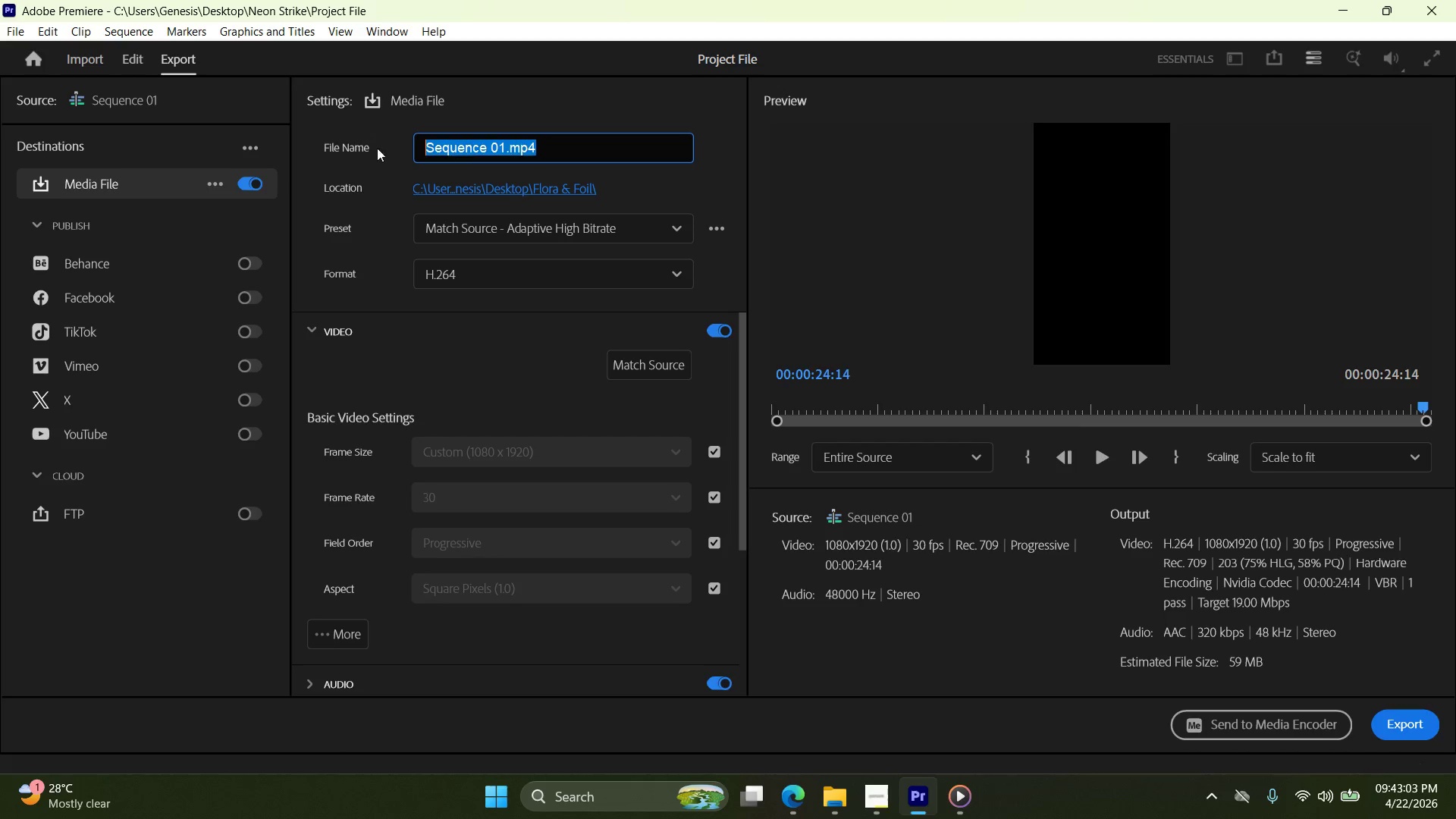 
key(Control+V)
 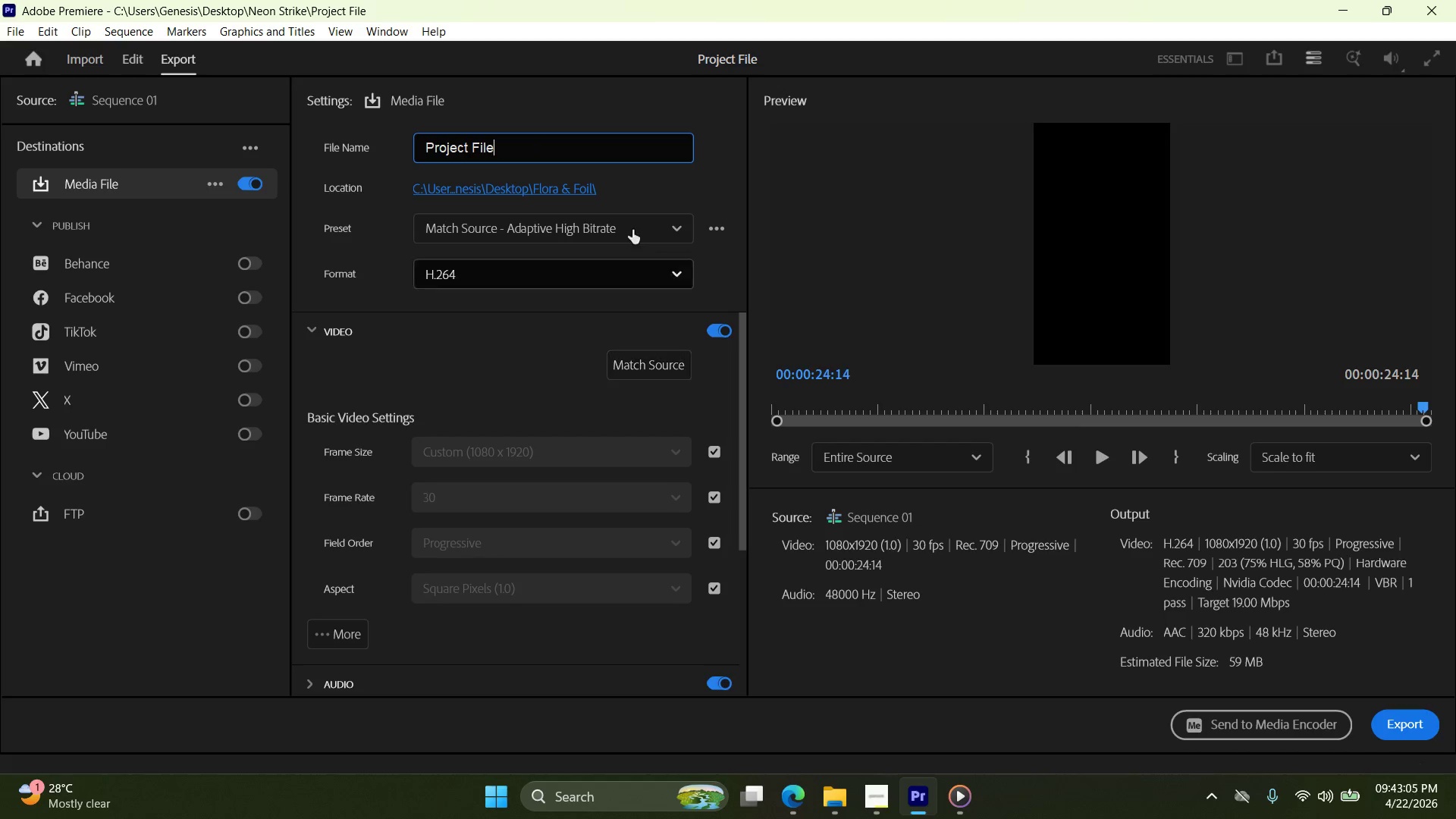 
left_click([591, 187])
 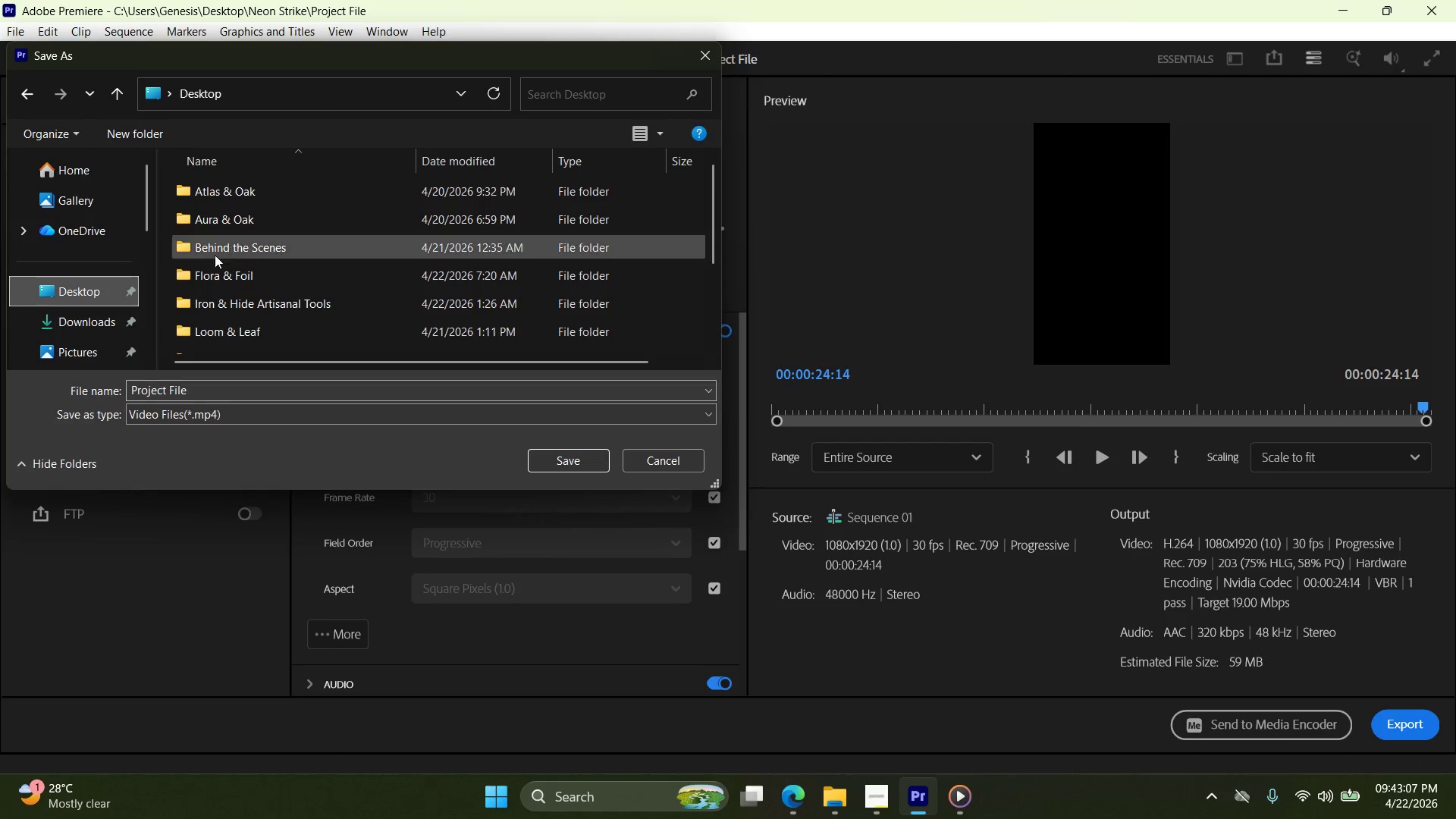 
scroll: coordinate [275, 282], scroll_direction: down, amount: 1.0
 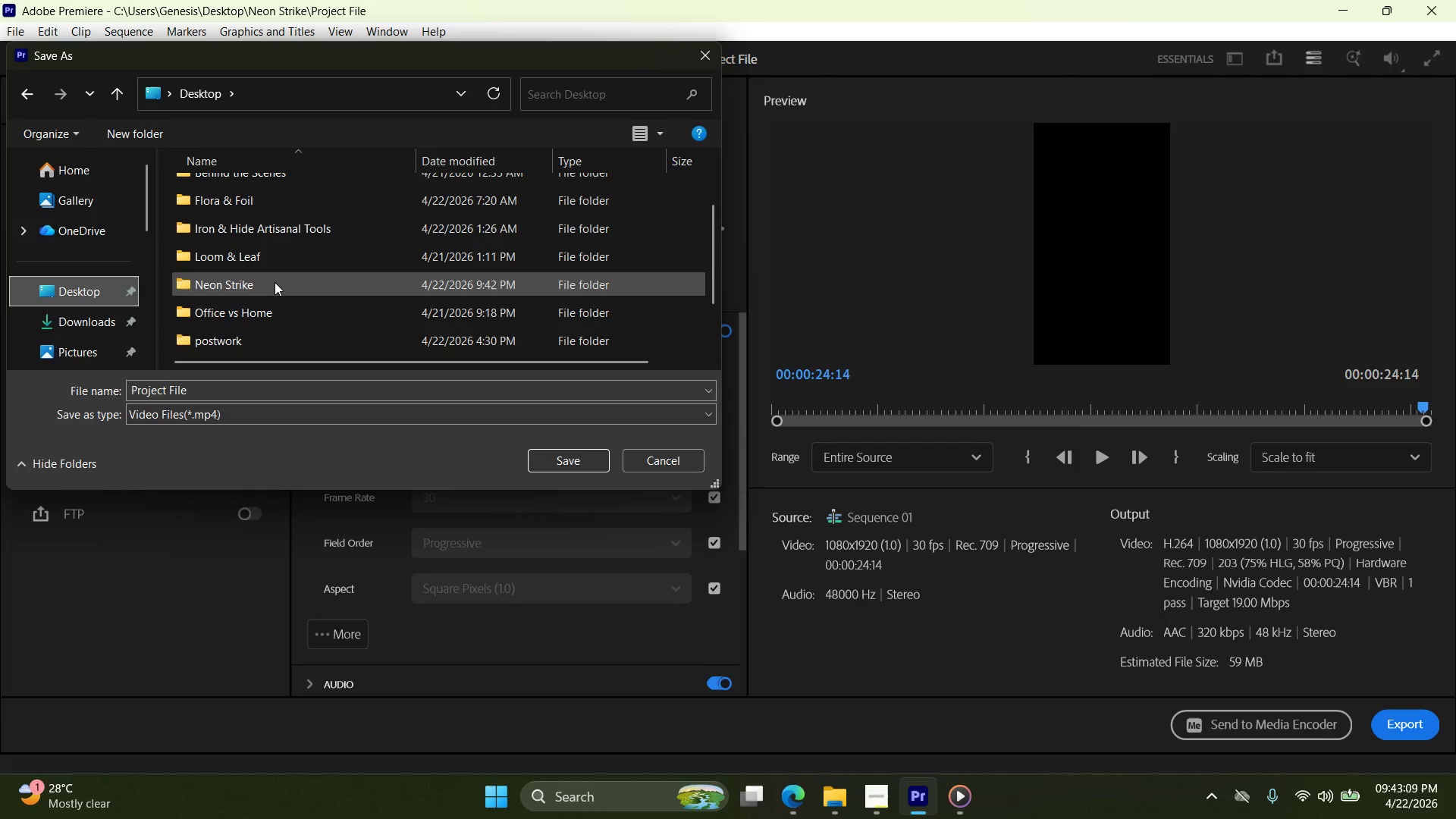 
double_click([275, 282])
 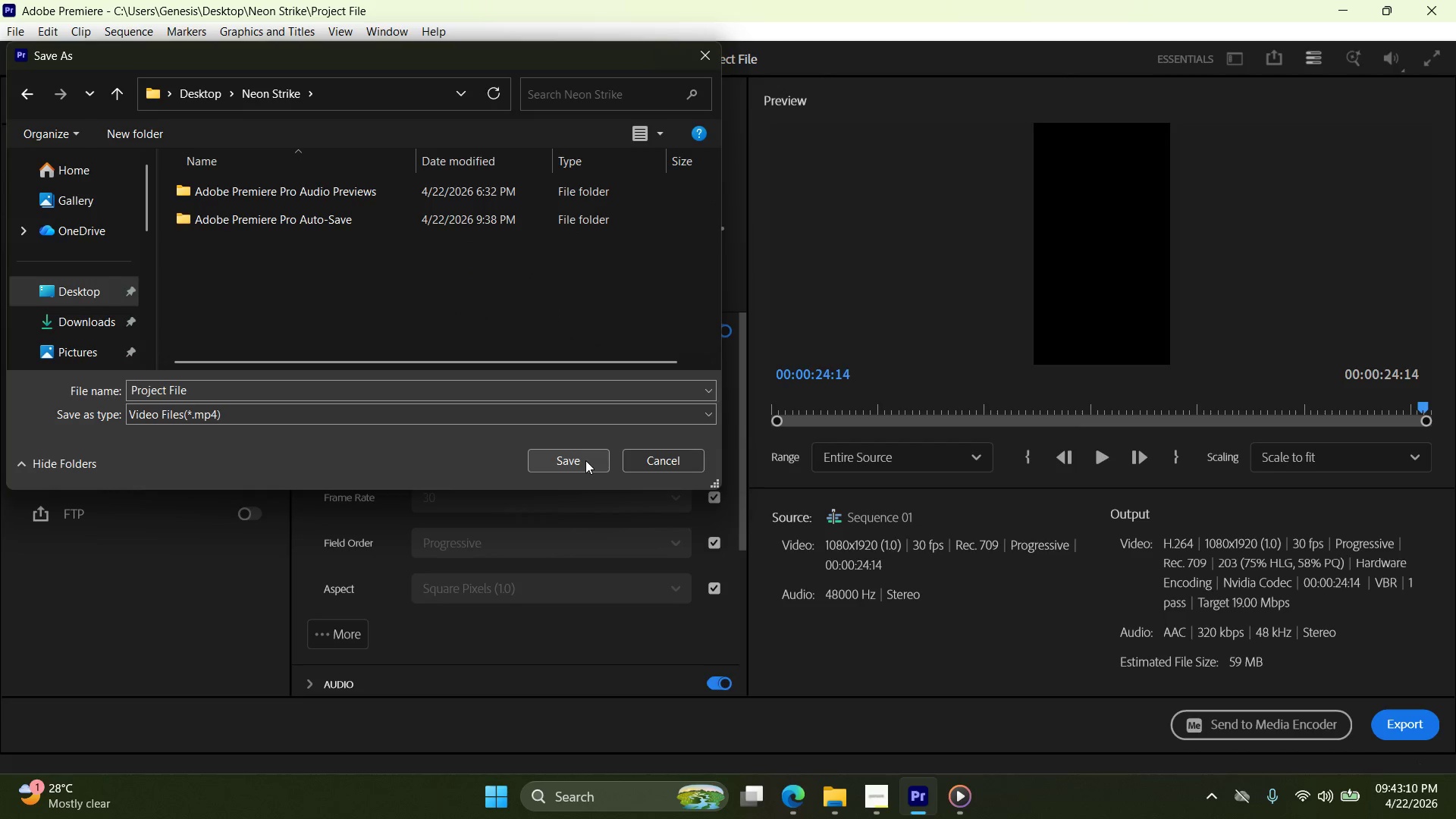 
left_click([585, 460])
 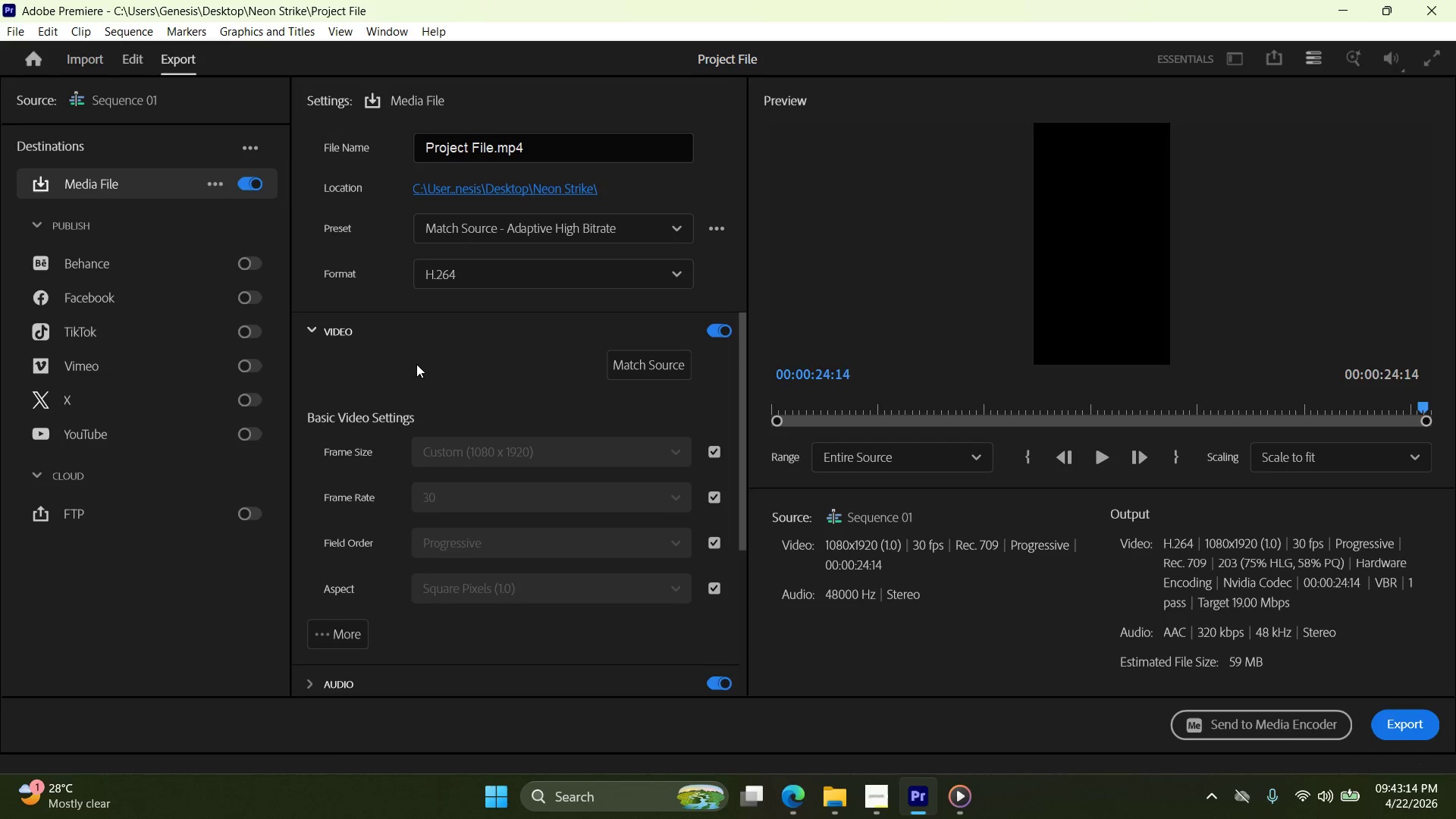 
left_click([1409, 731])
 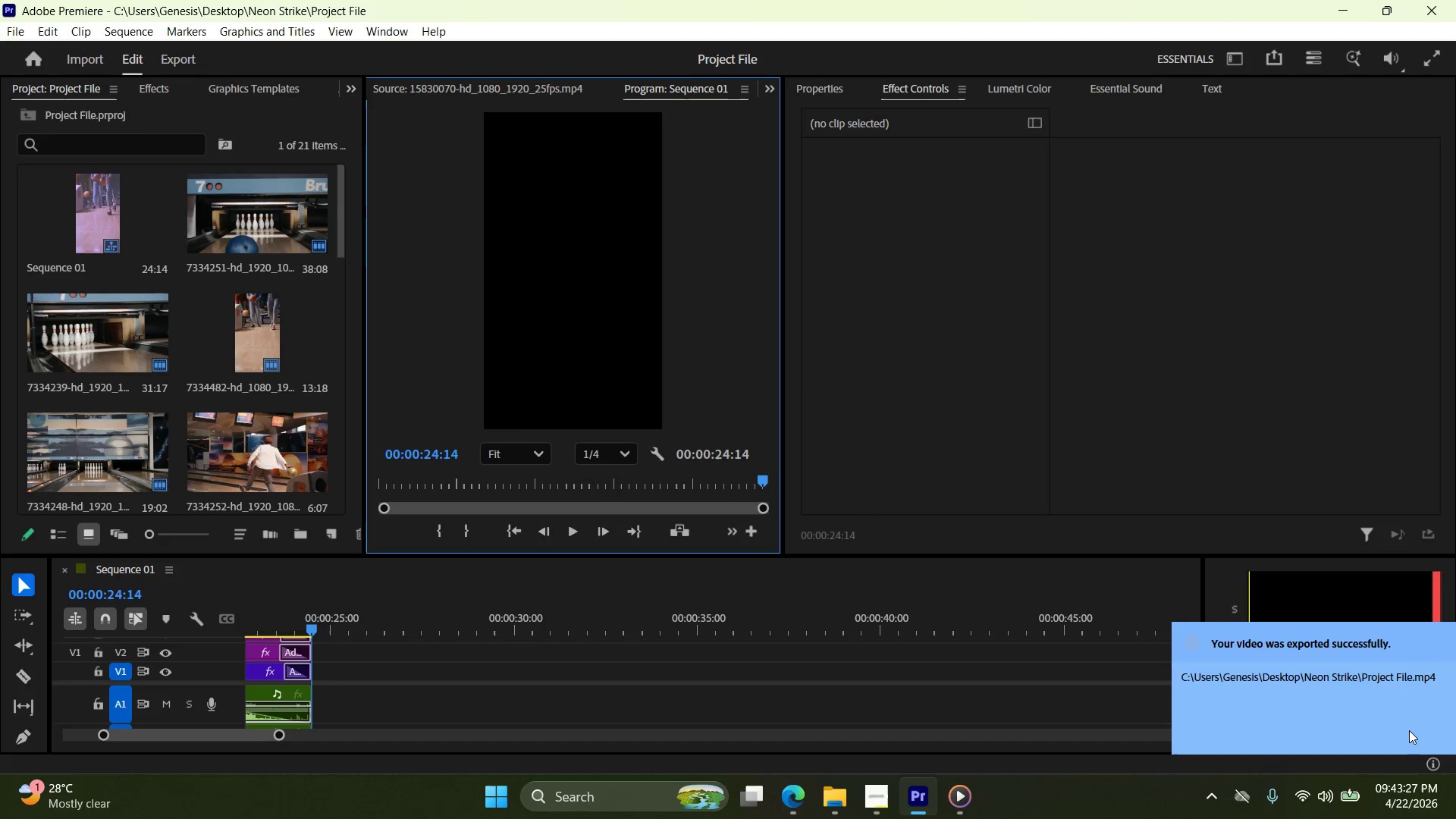 
wait(17.38)
 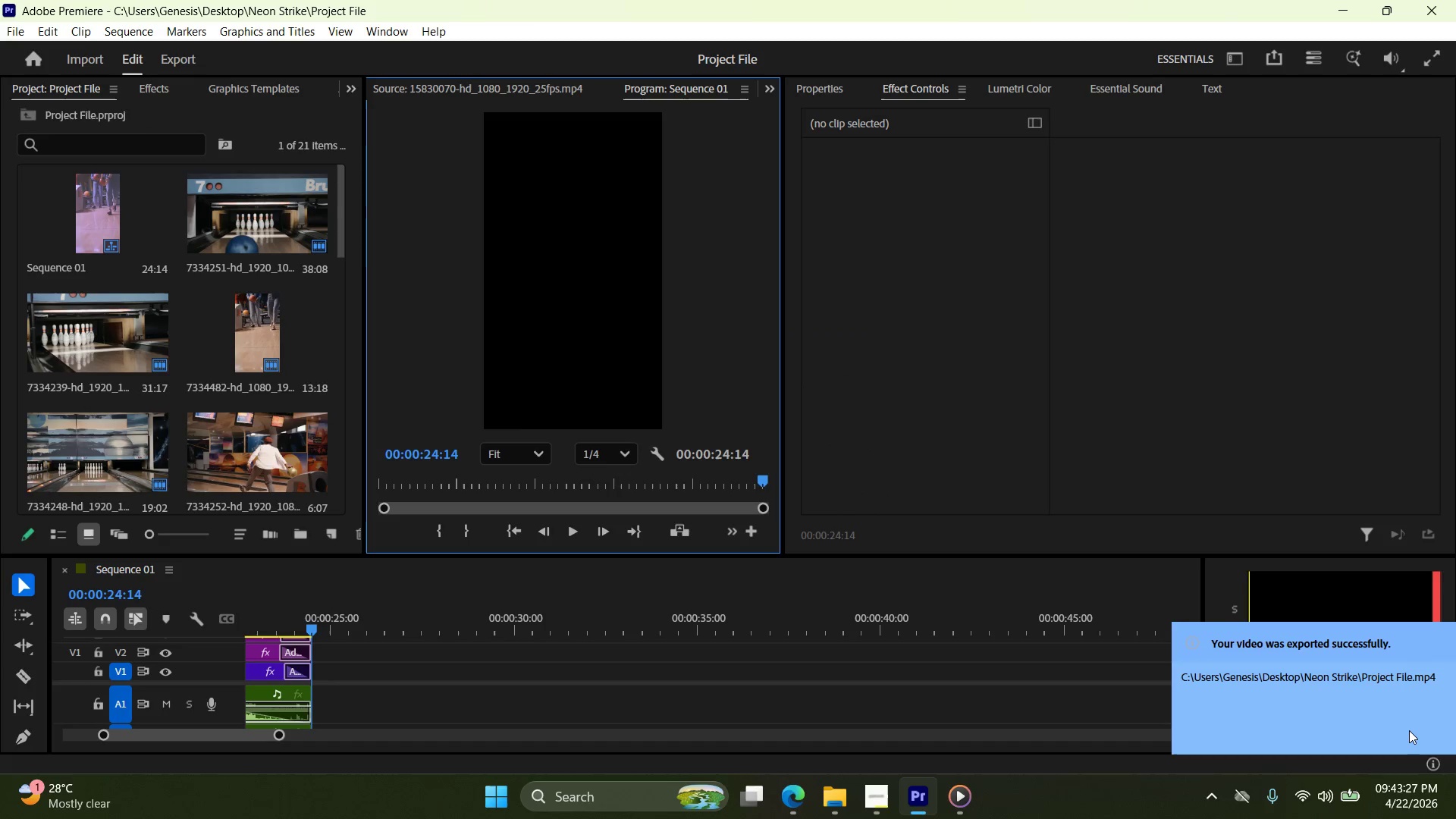 
left_click([648, 789])
 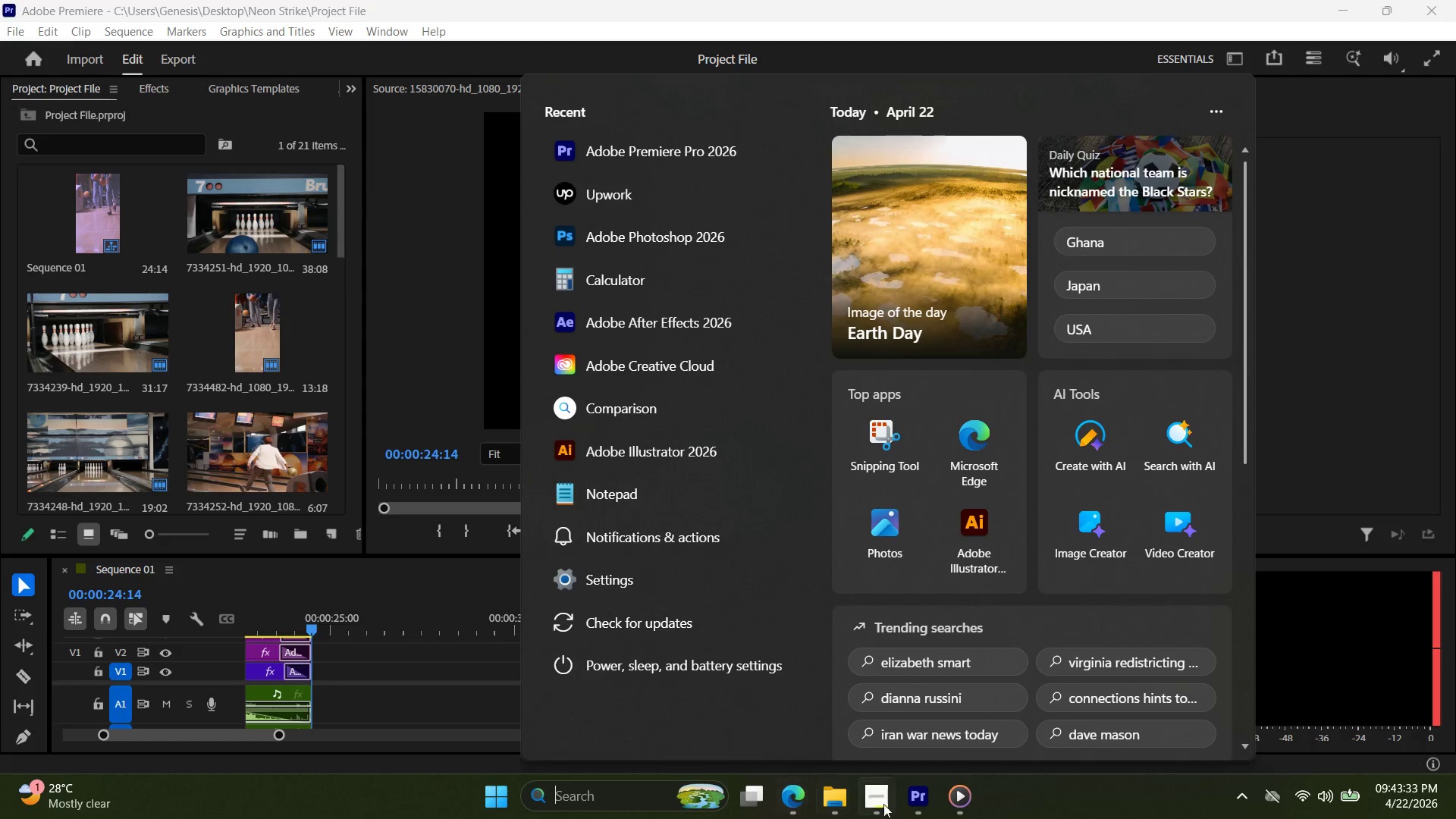 
left_click([845, 798])
 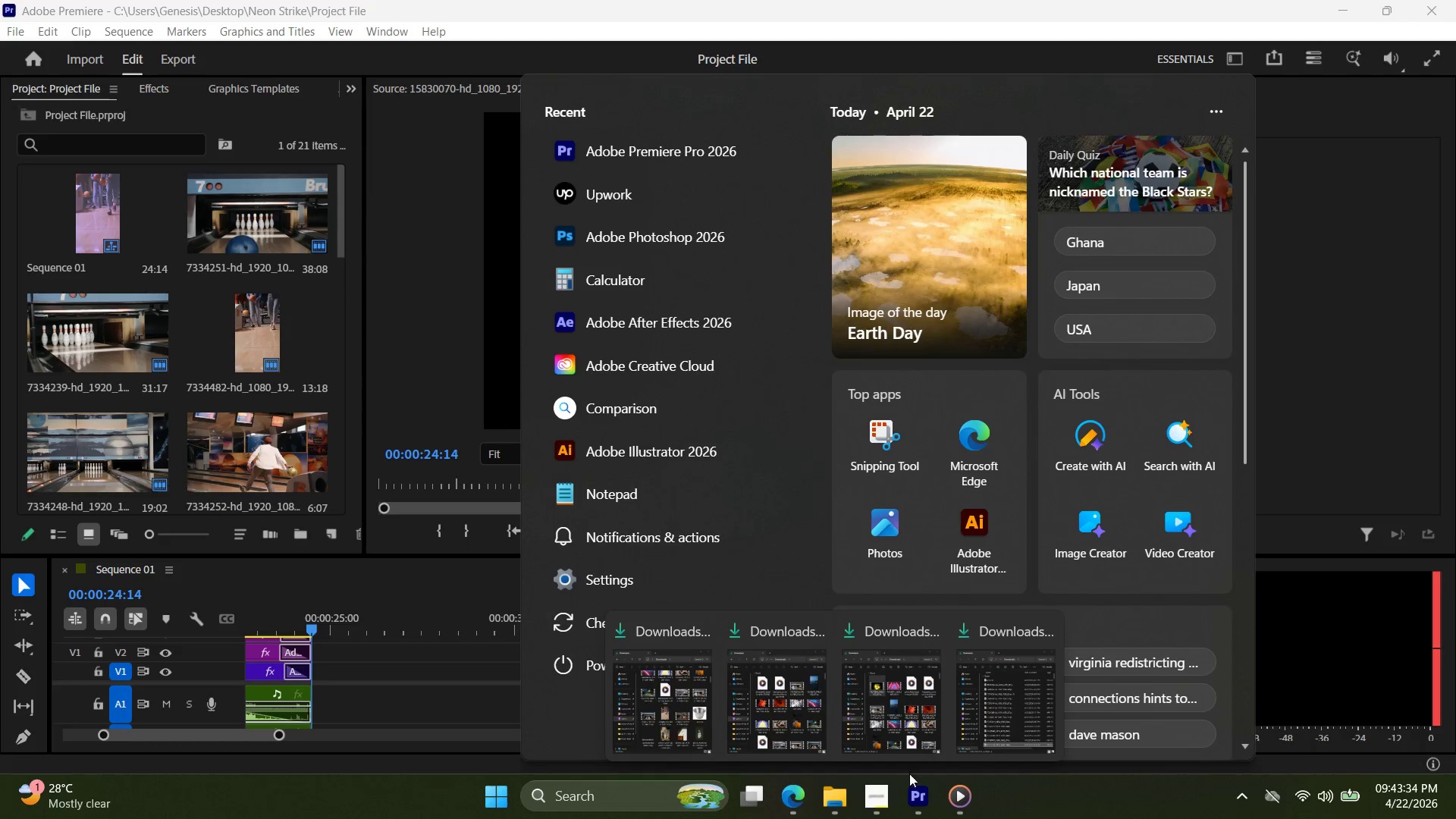 
left_click([869, 786])